 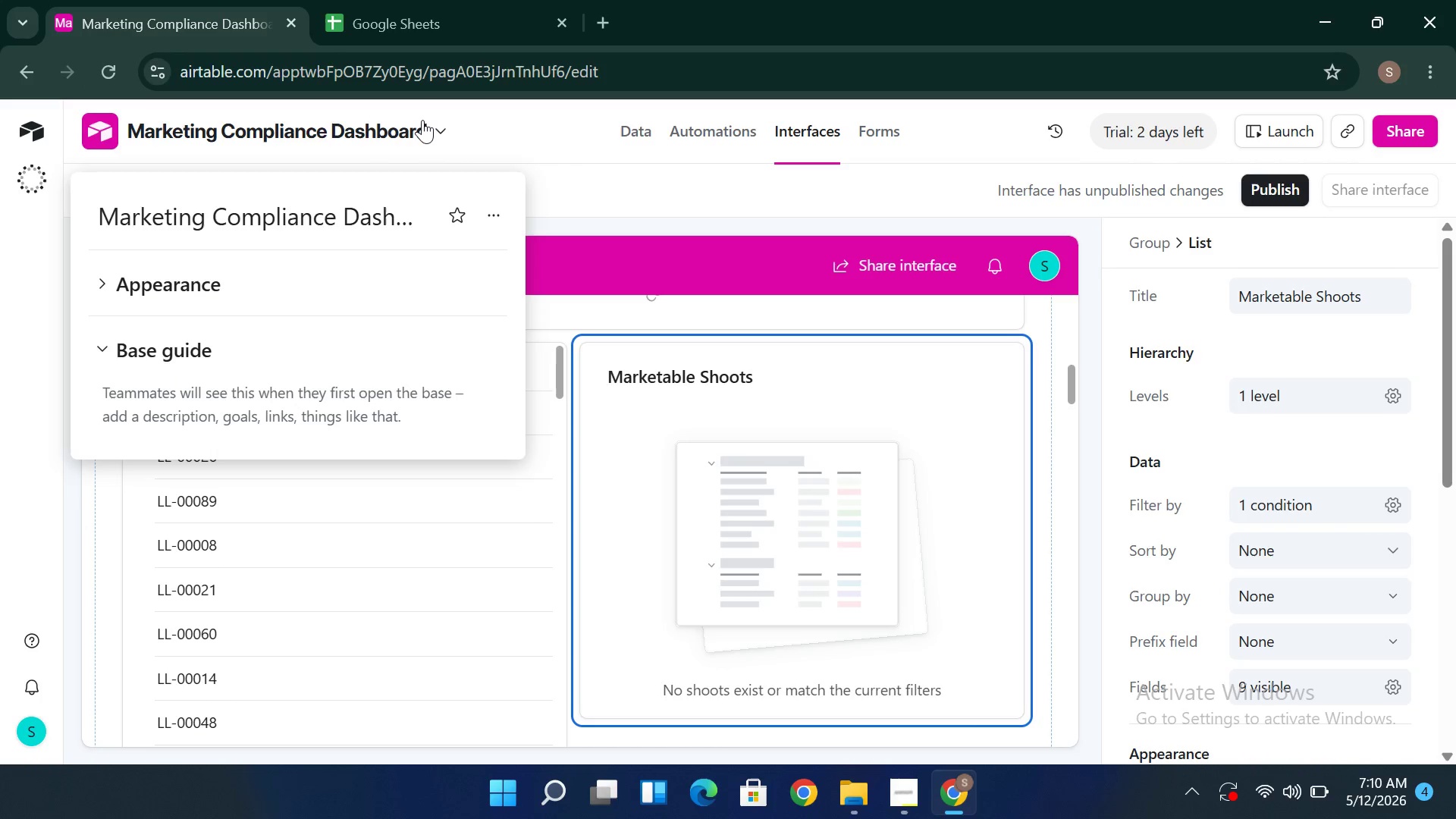 
left_click([728, 568])
 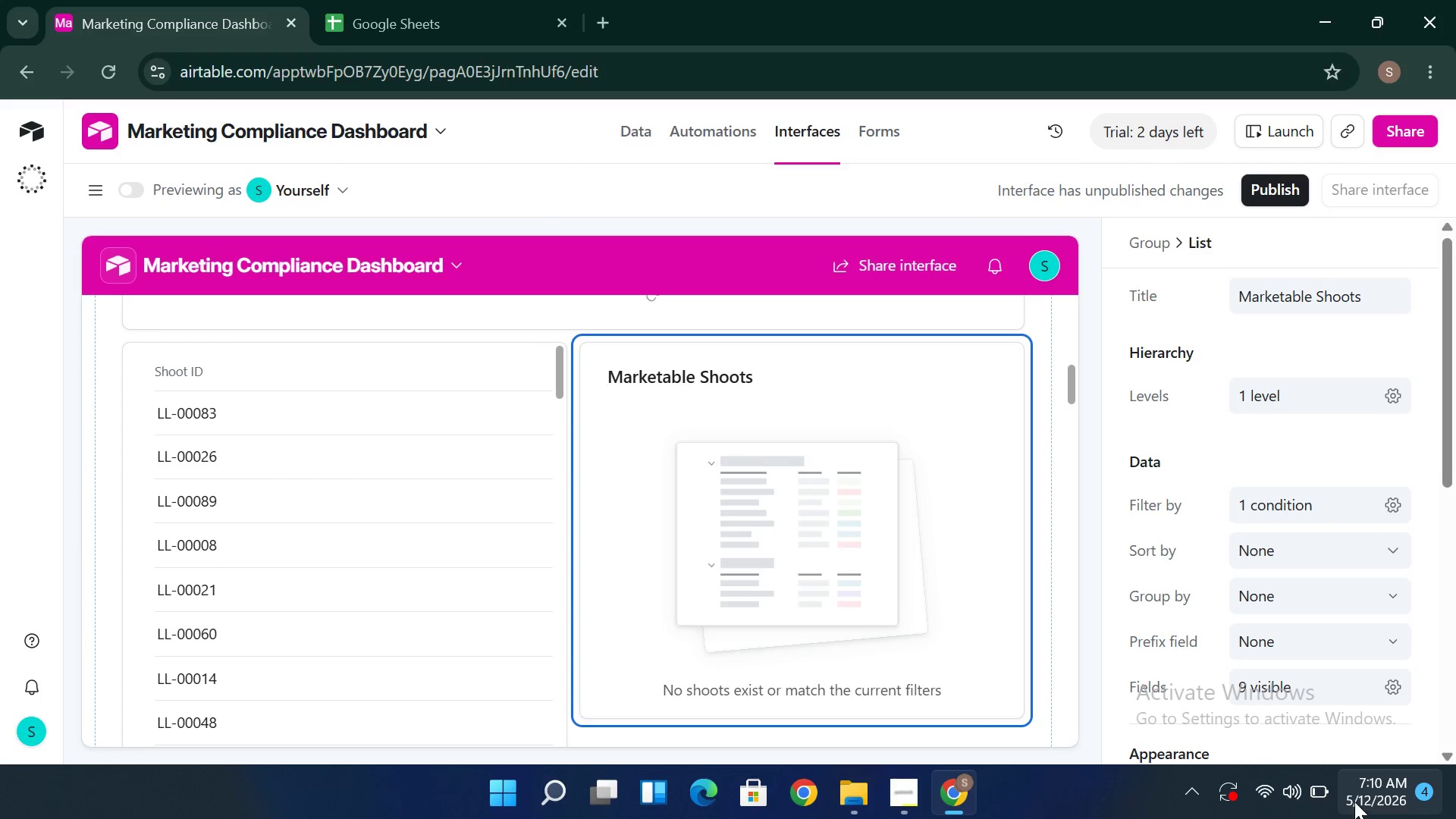 
mouse_move([1295, 771])
 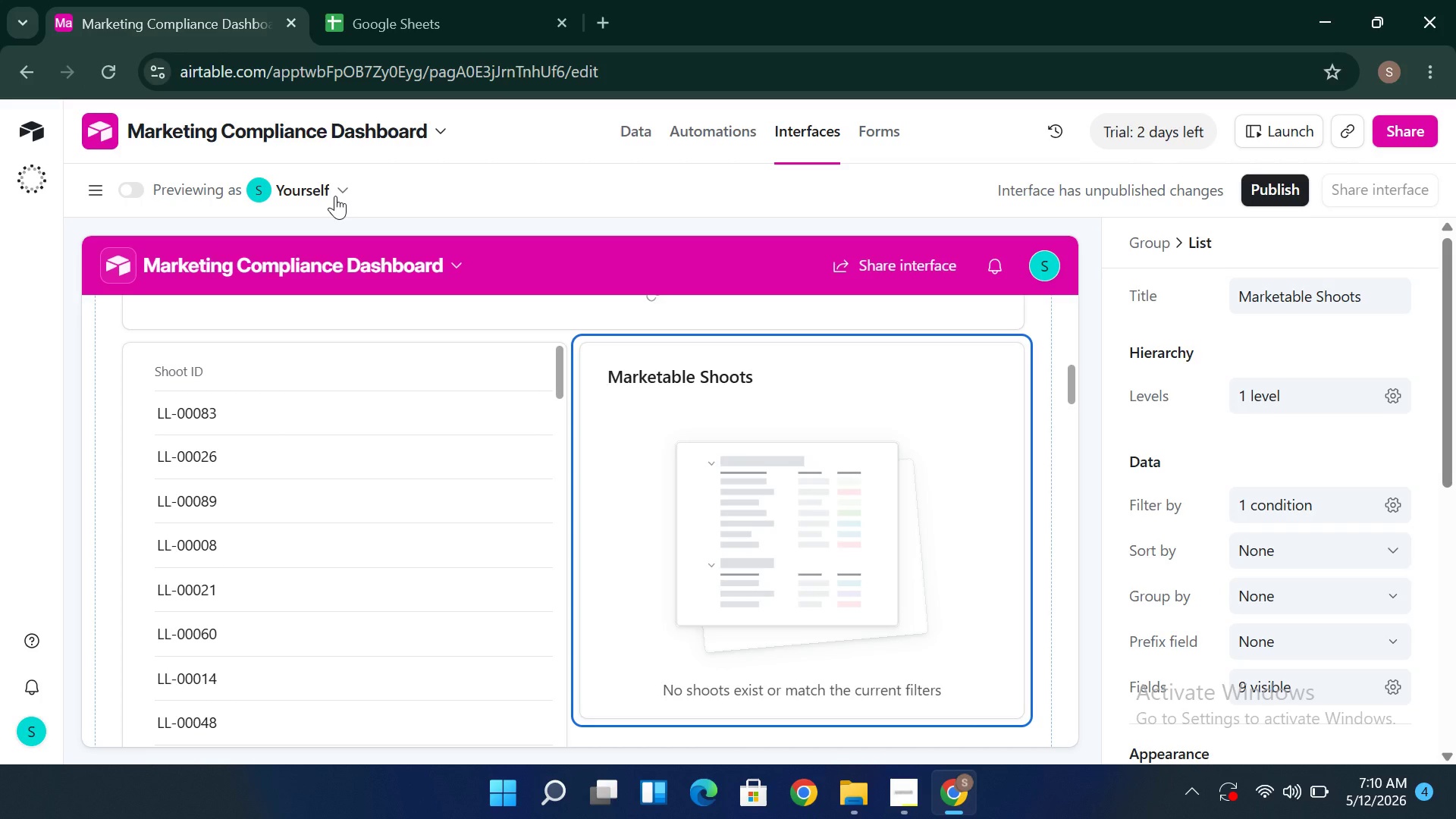 
left_click([335, 196])
 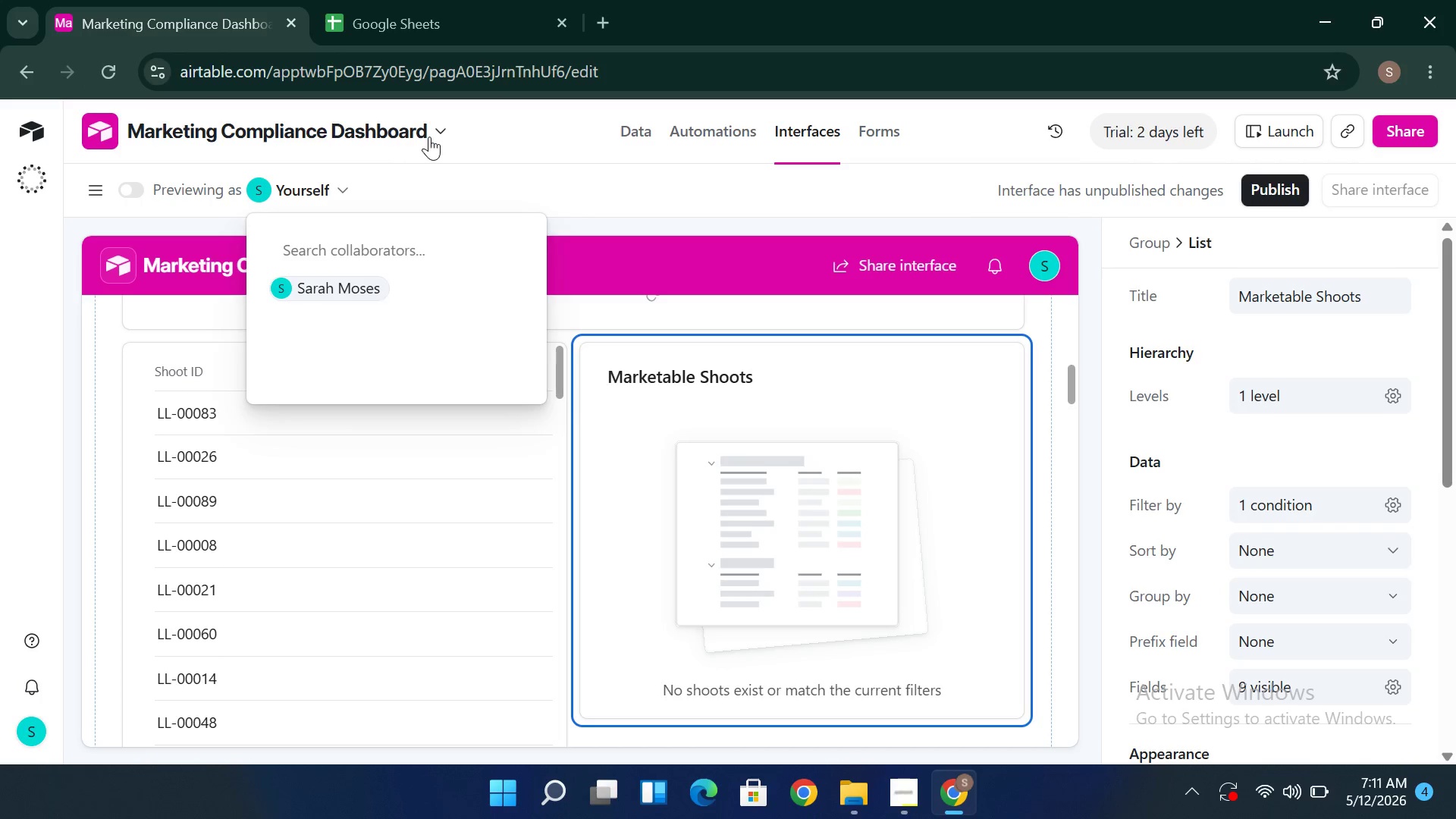 
left_click([430, 133])
 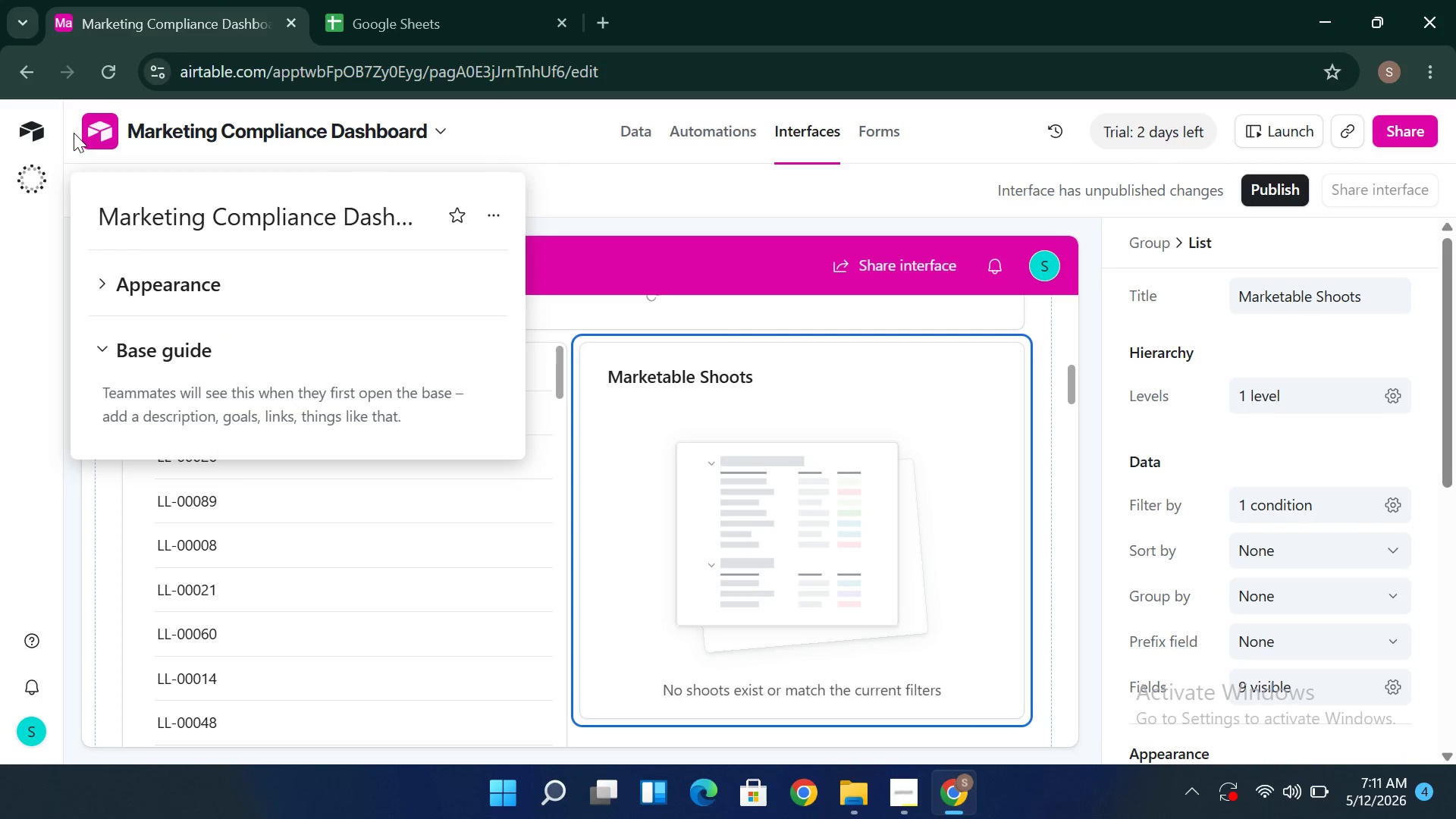 
left_click([466, 136])
 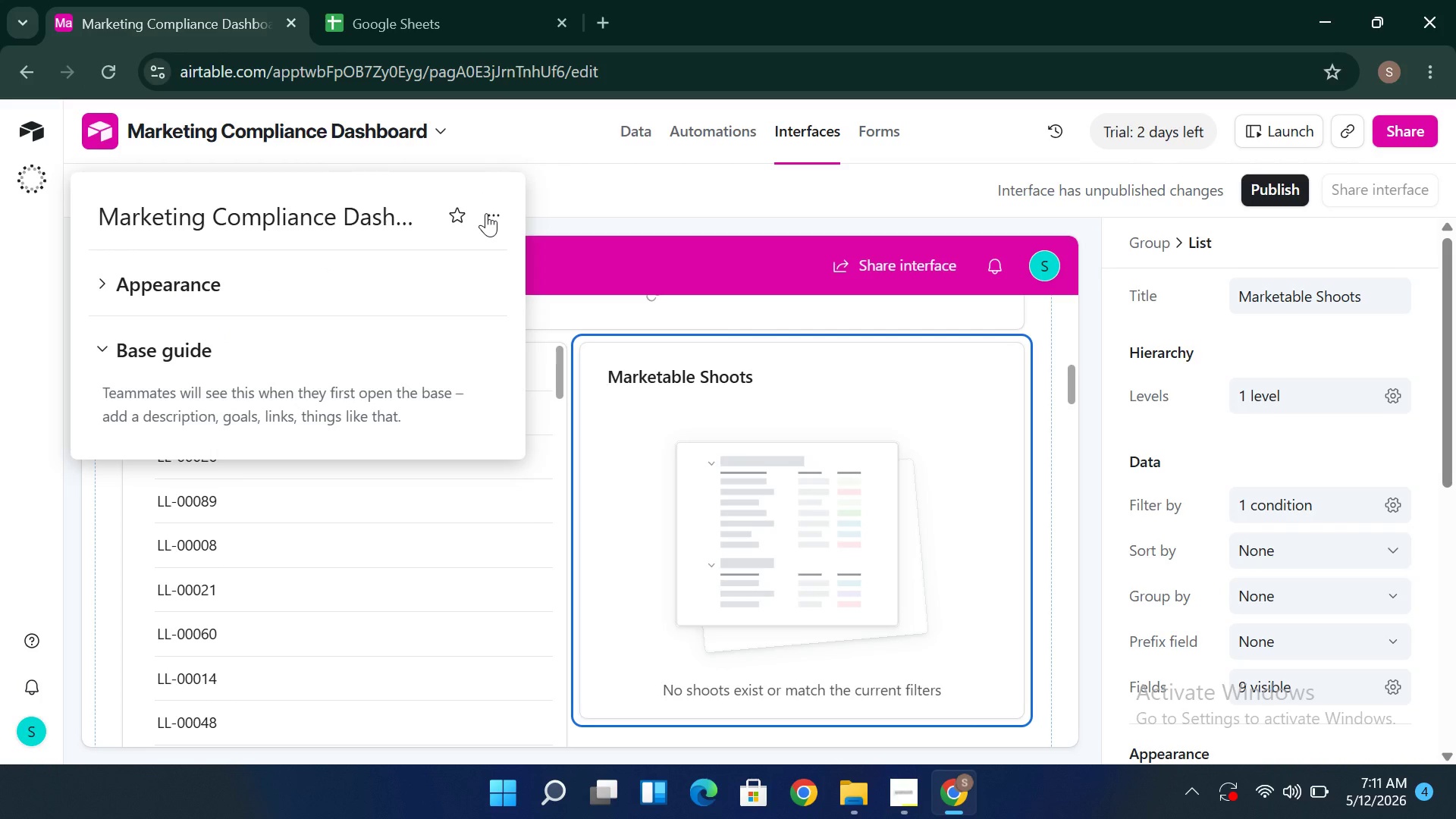 
left_click([486, 213])
 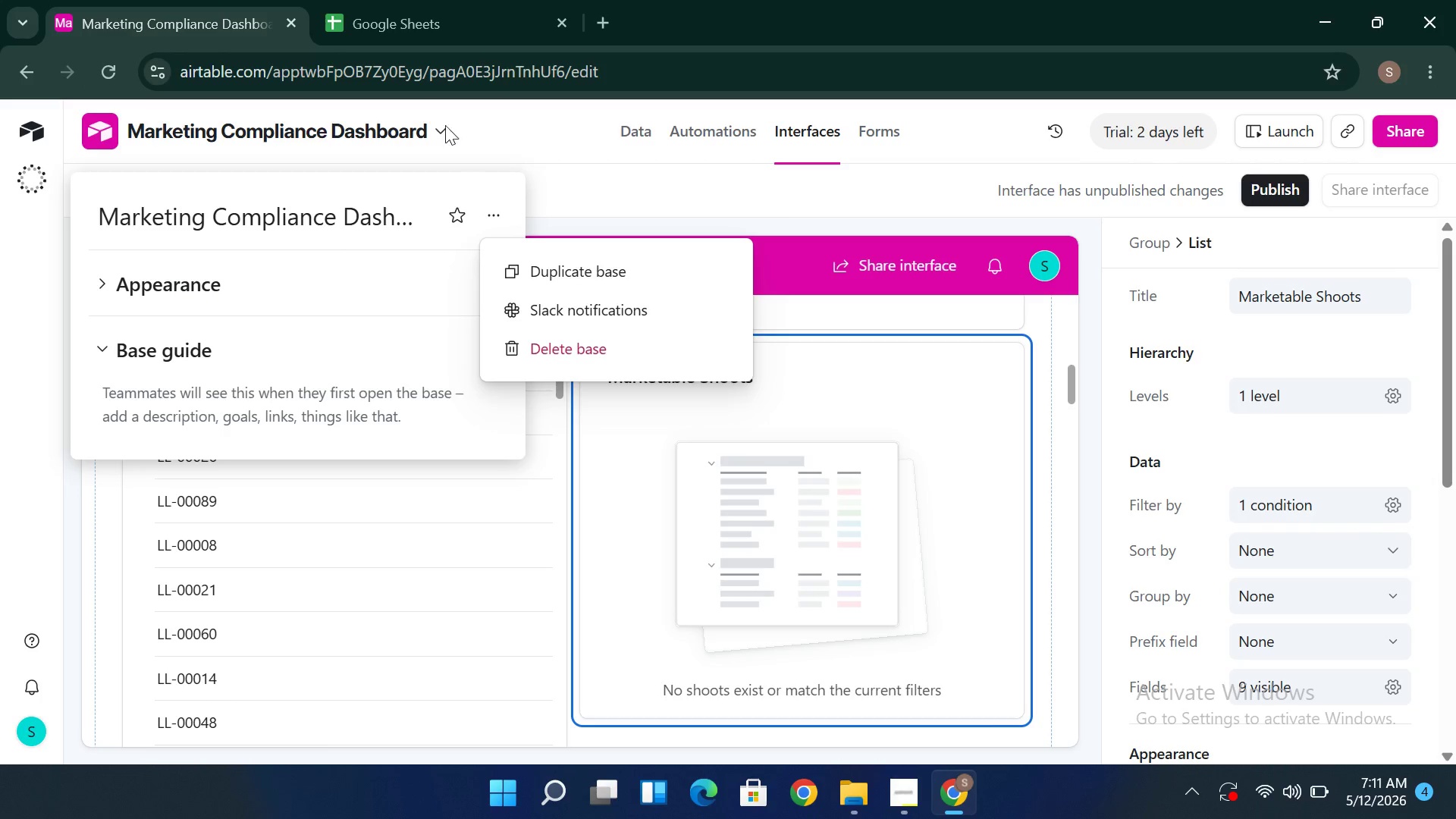 
left_click([439, 118])
 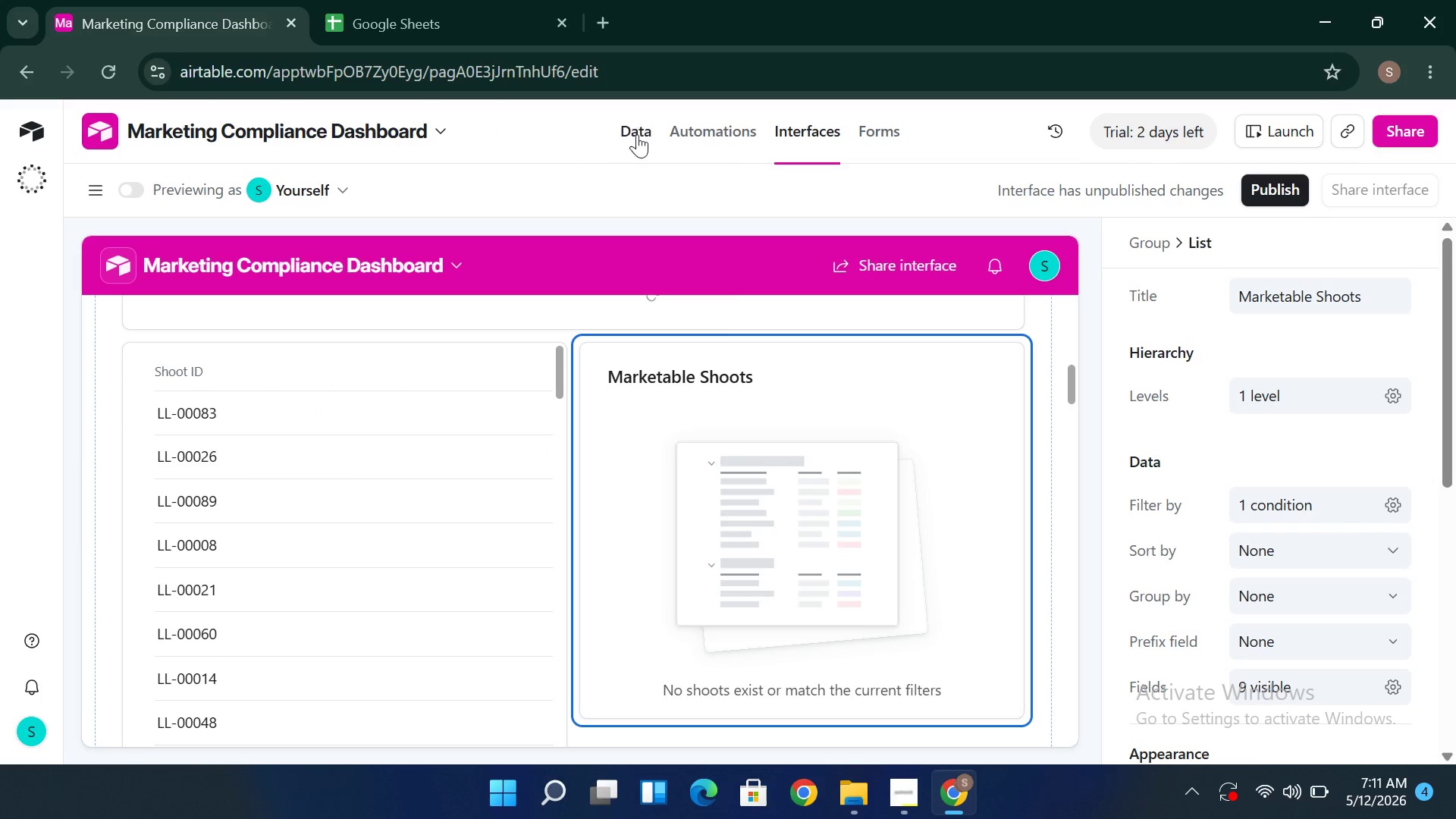 
left_click([651, 130])
 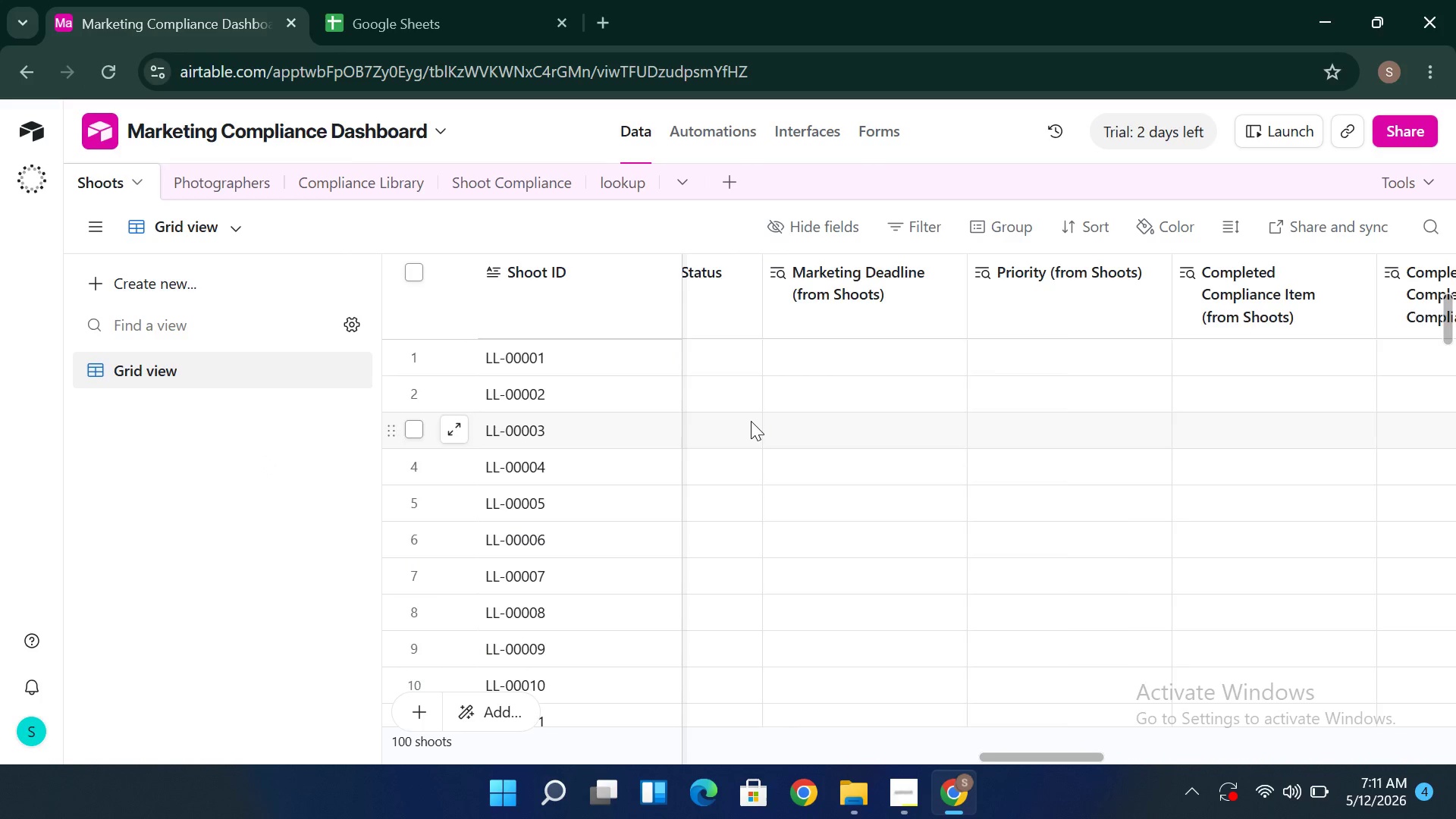 
wait(23.88)
 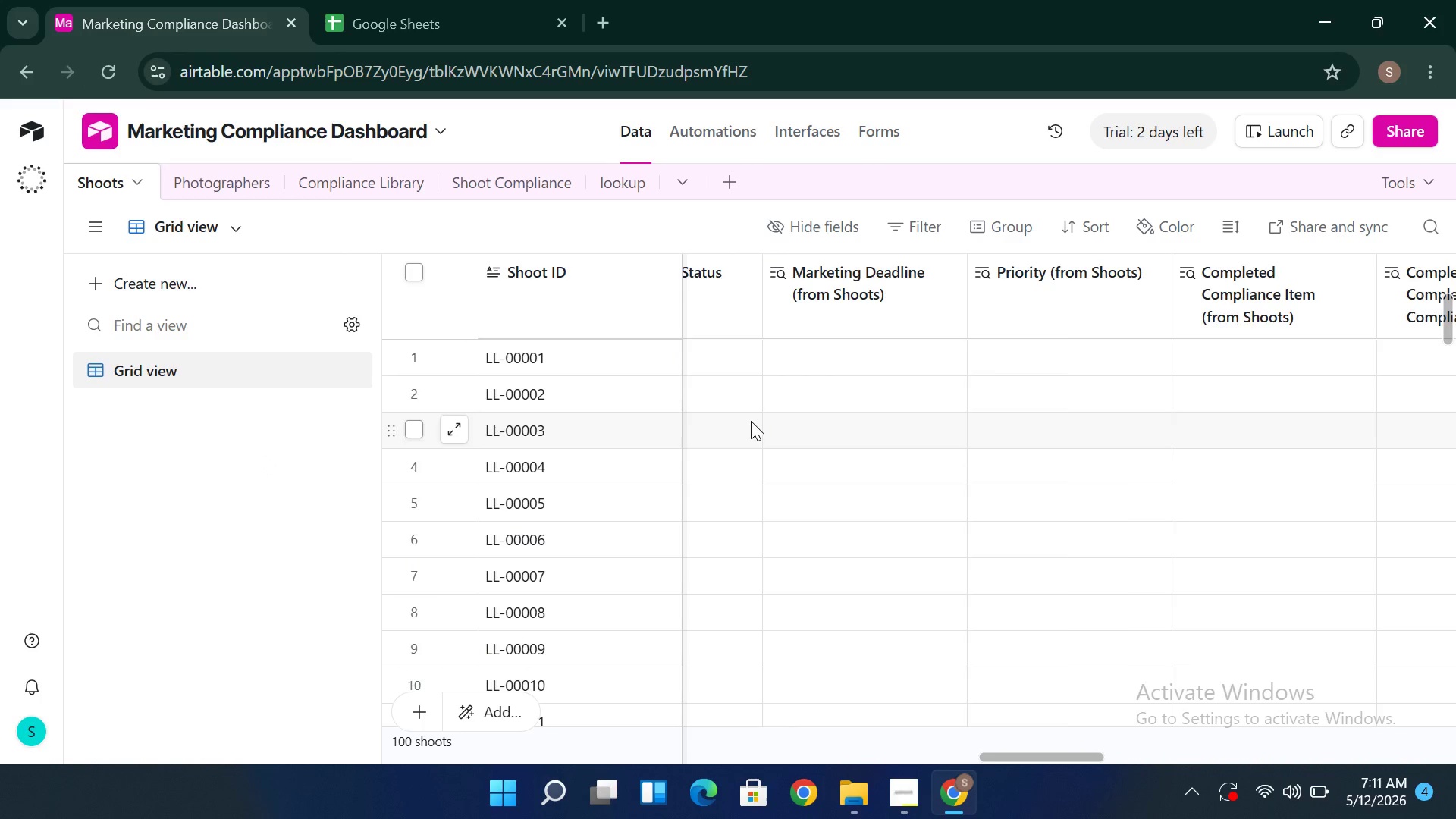 
left_click([1163, 292])
 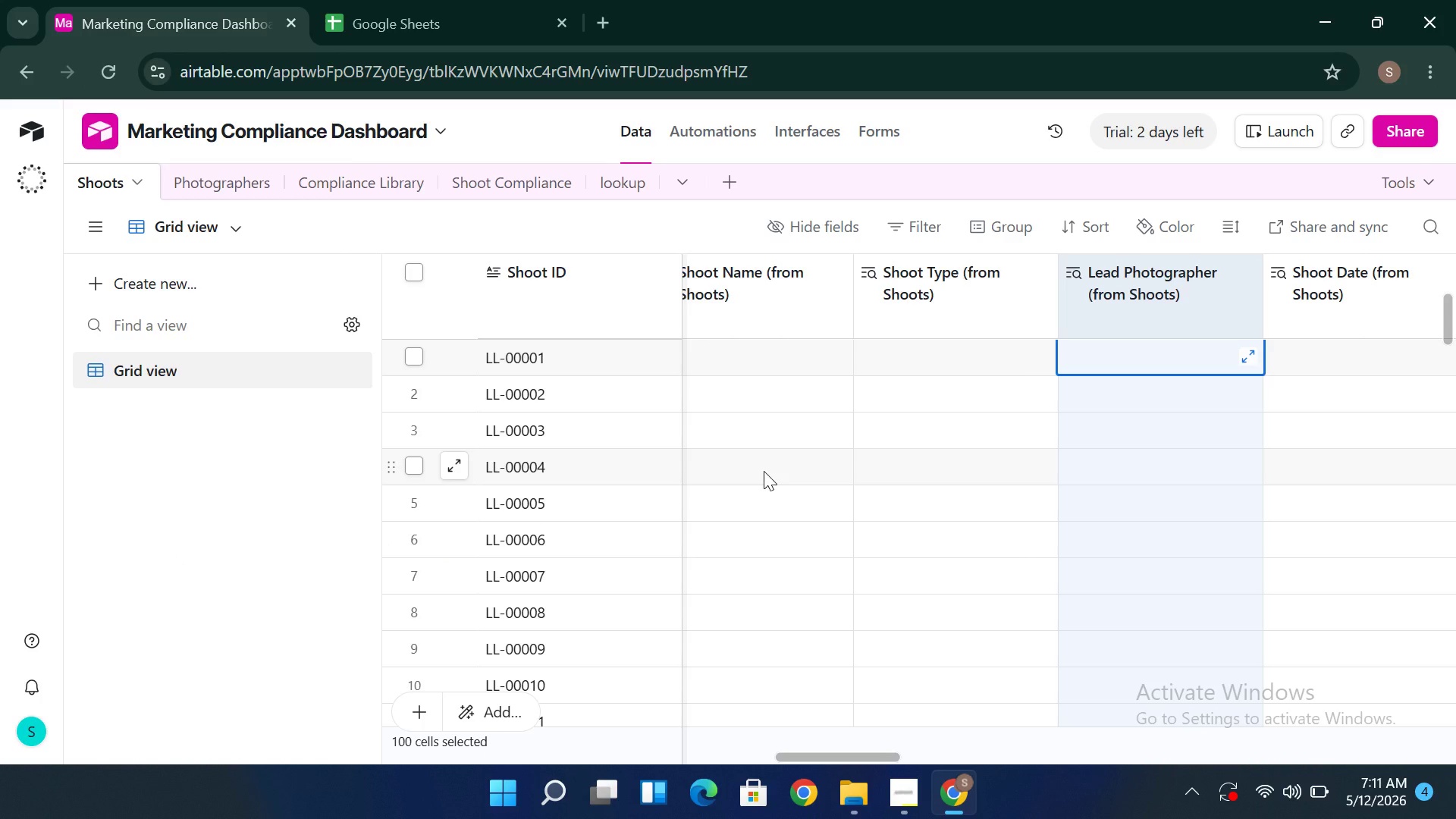 